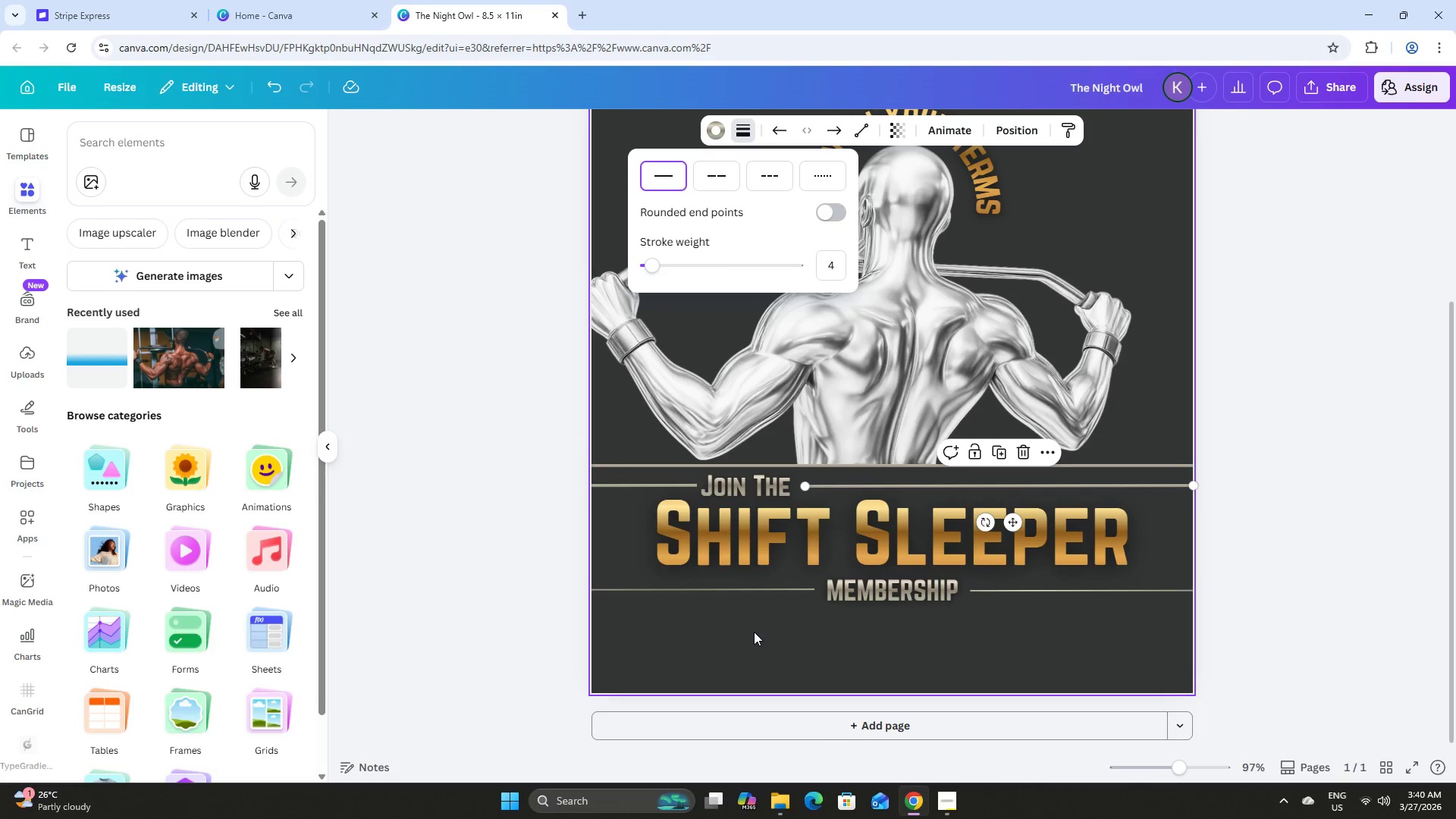 
left_click([759, 584])
 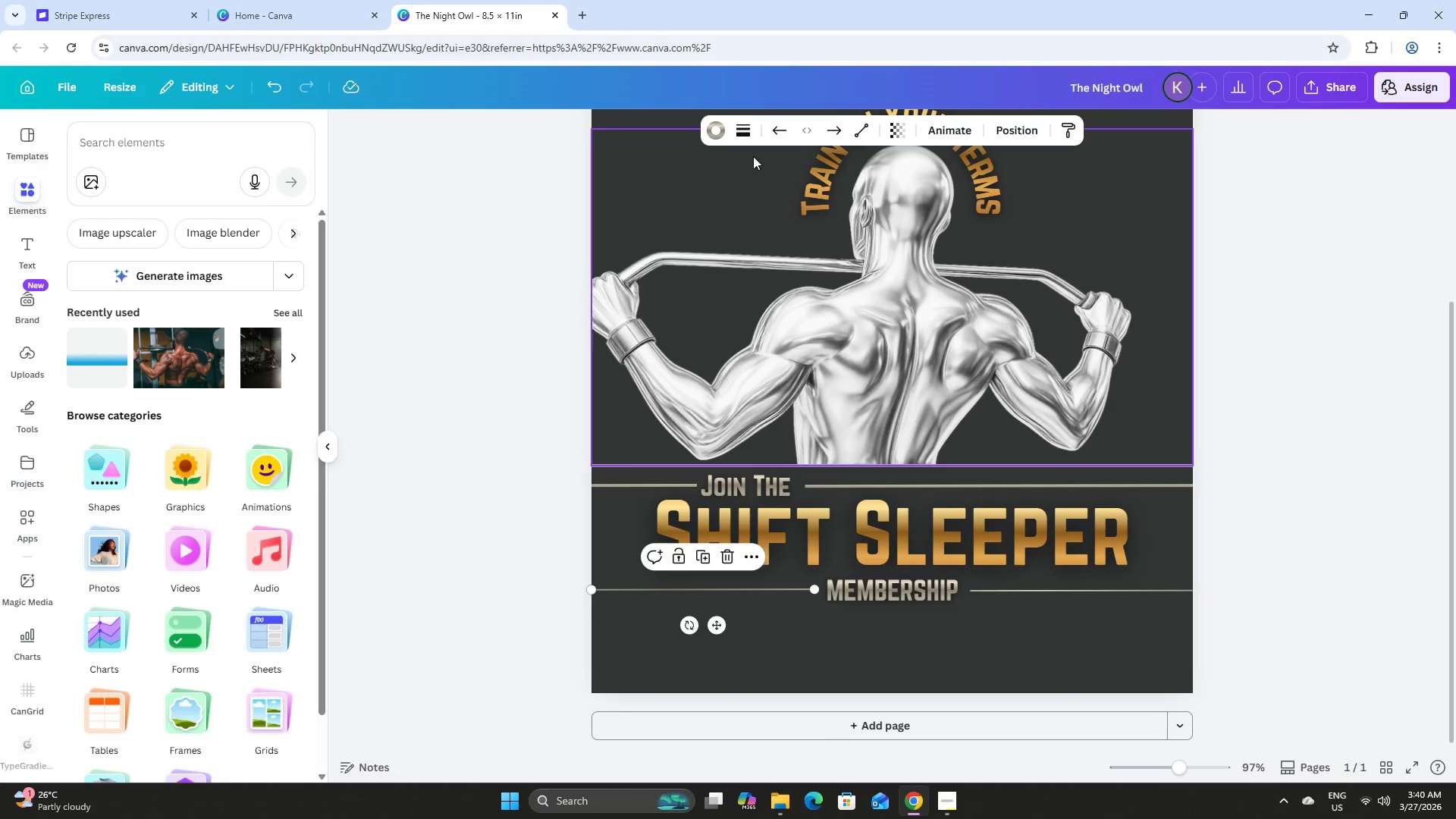 
left_click([746, 136])
 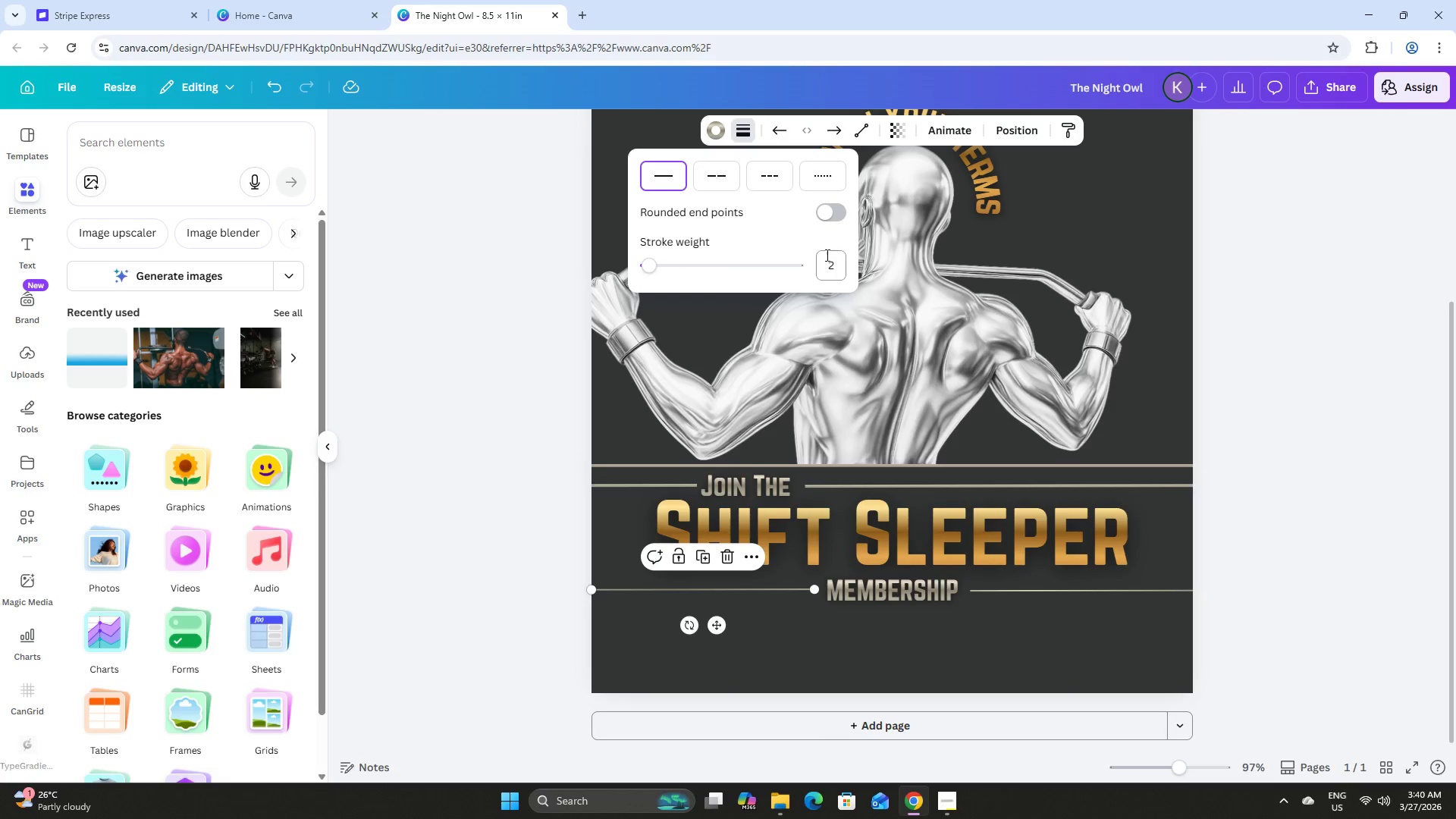 
left_click([834, 262])
 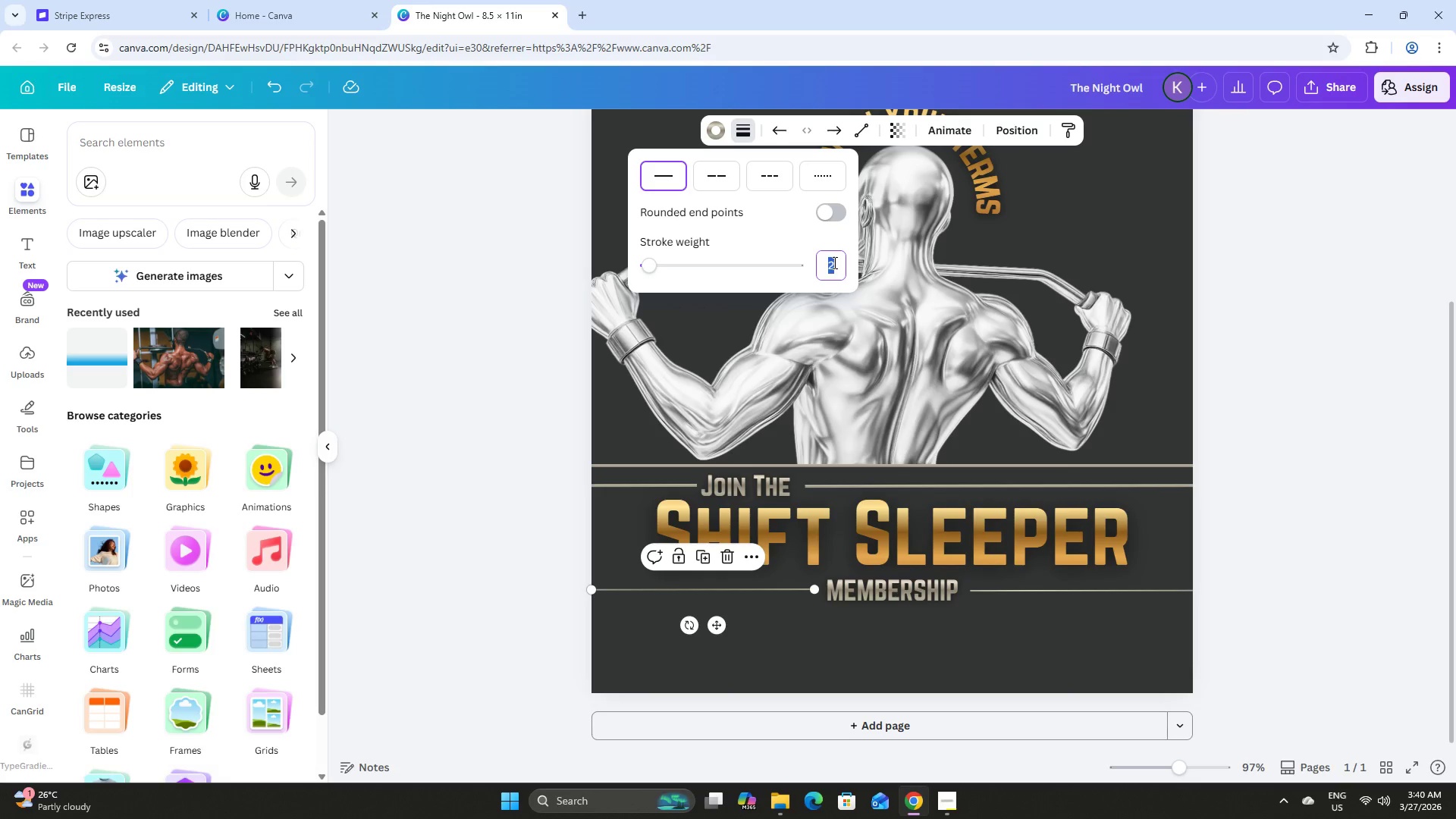 
key(Numpad4)
 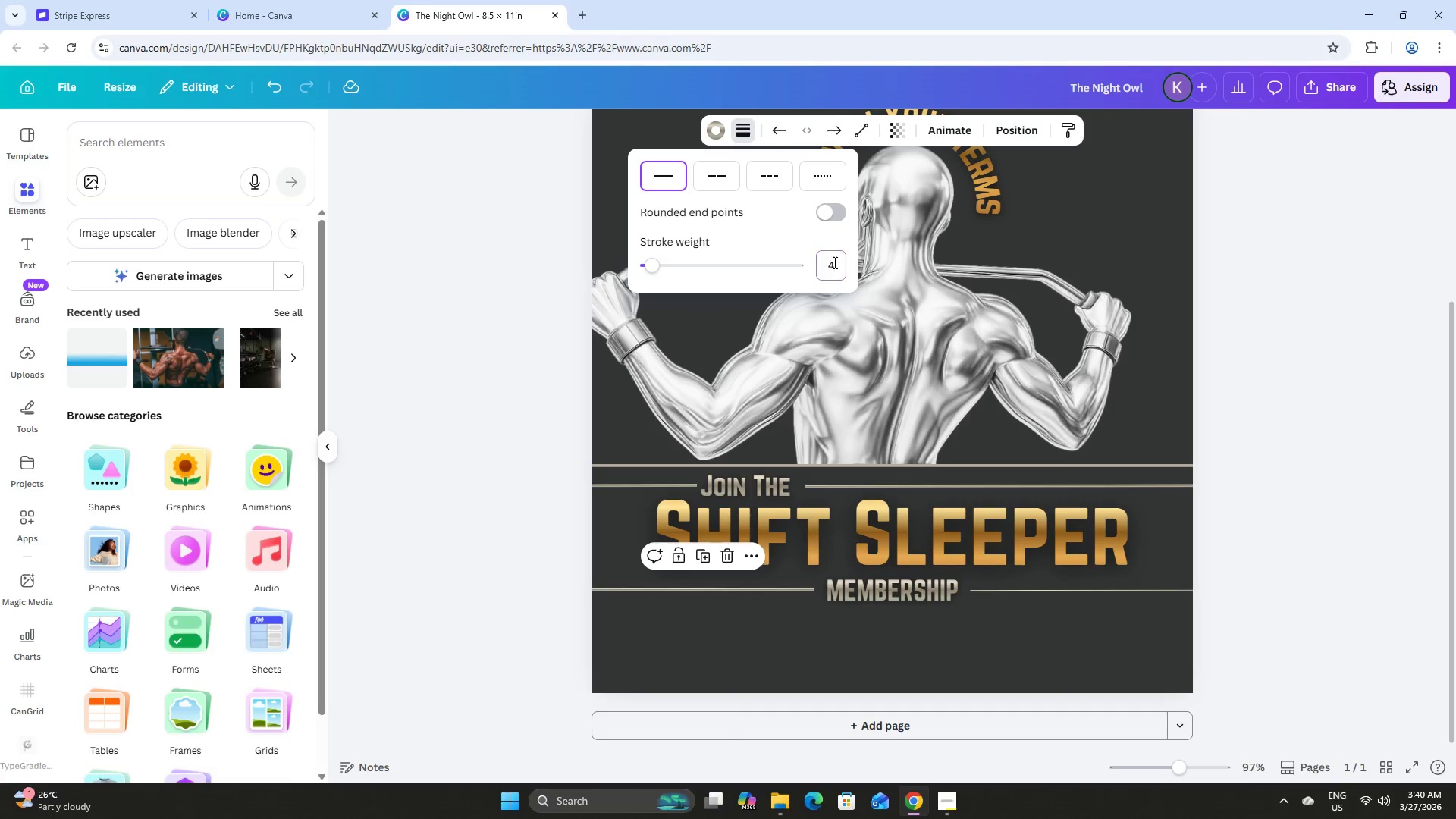 
key(NumpadEnter)
 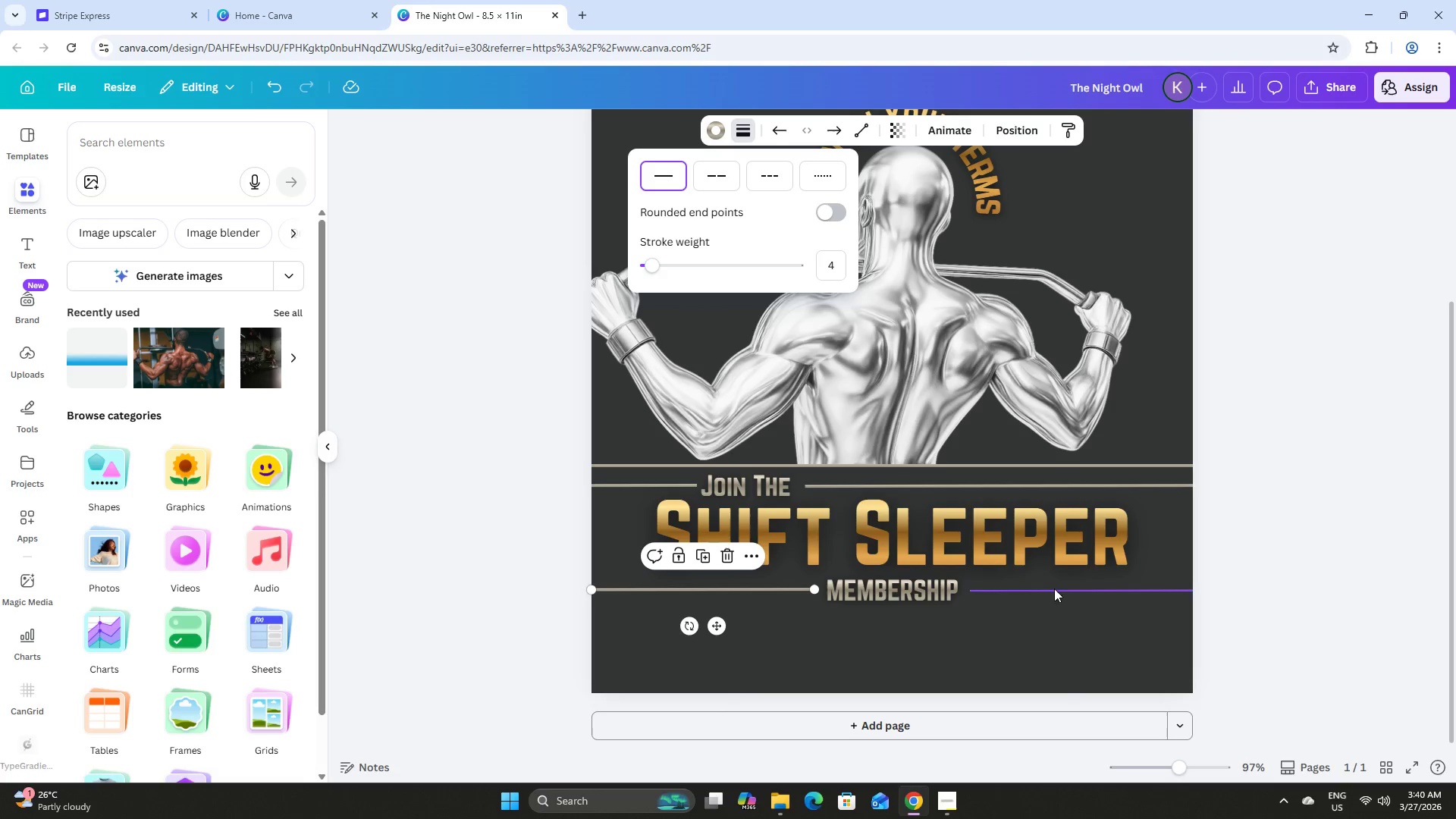 
left_click([1054, 585])
 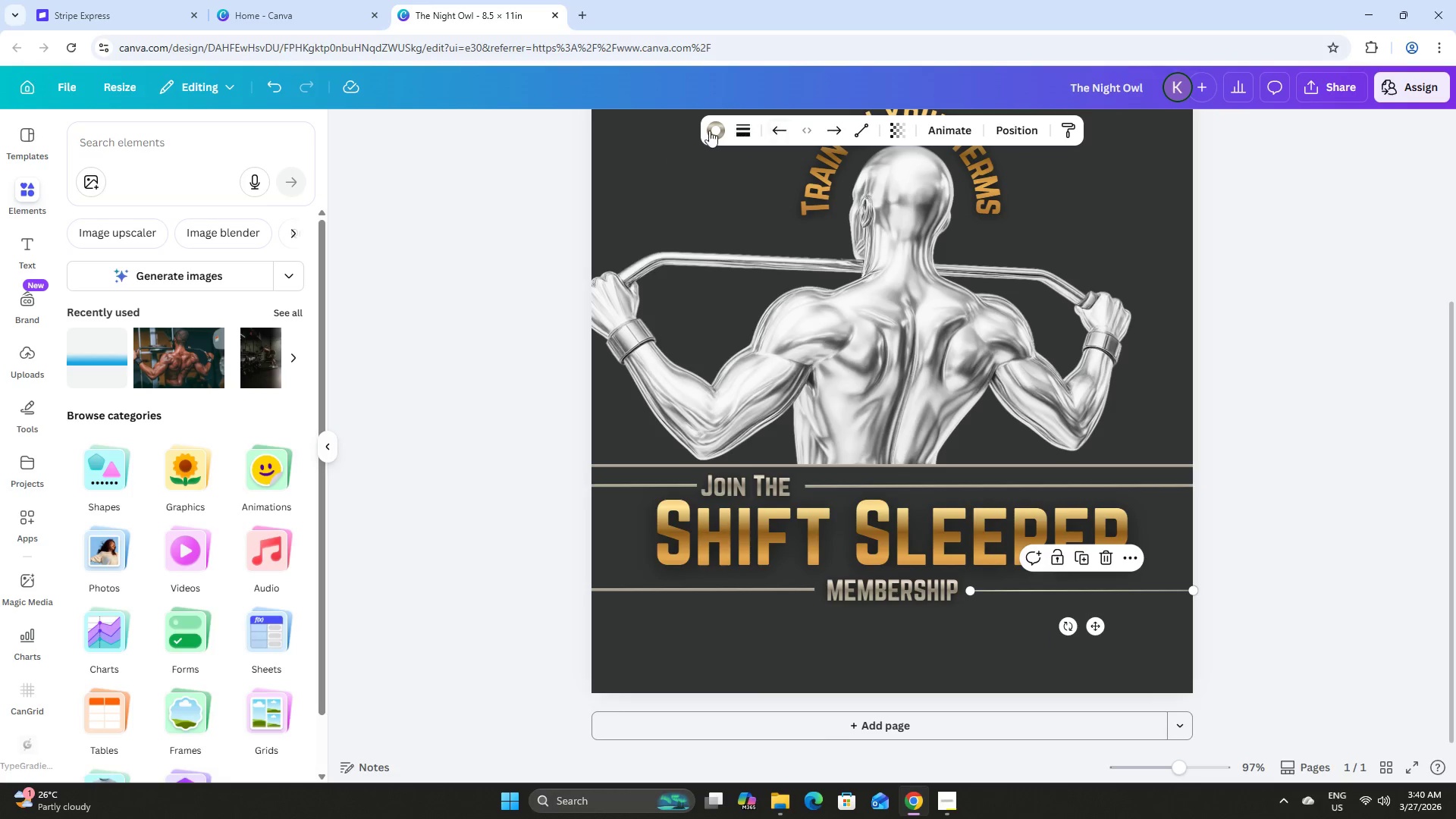 
left_click([748, 126])
 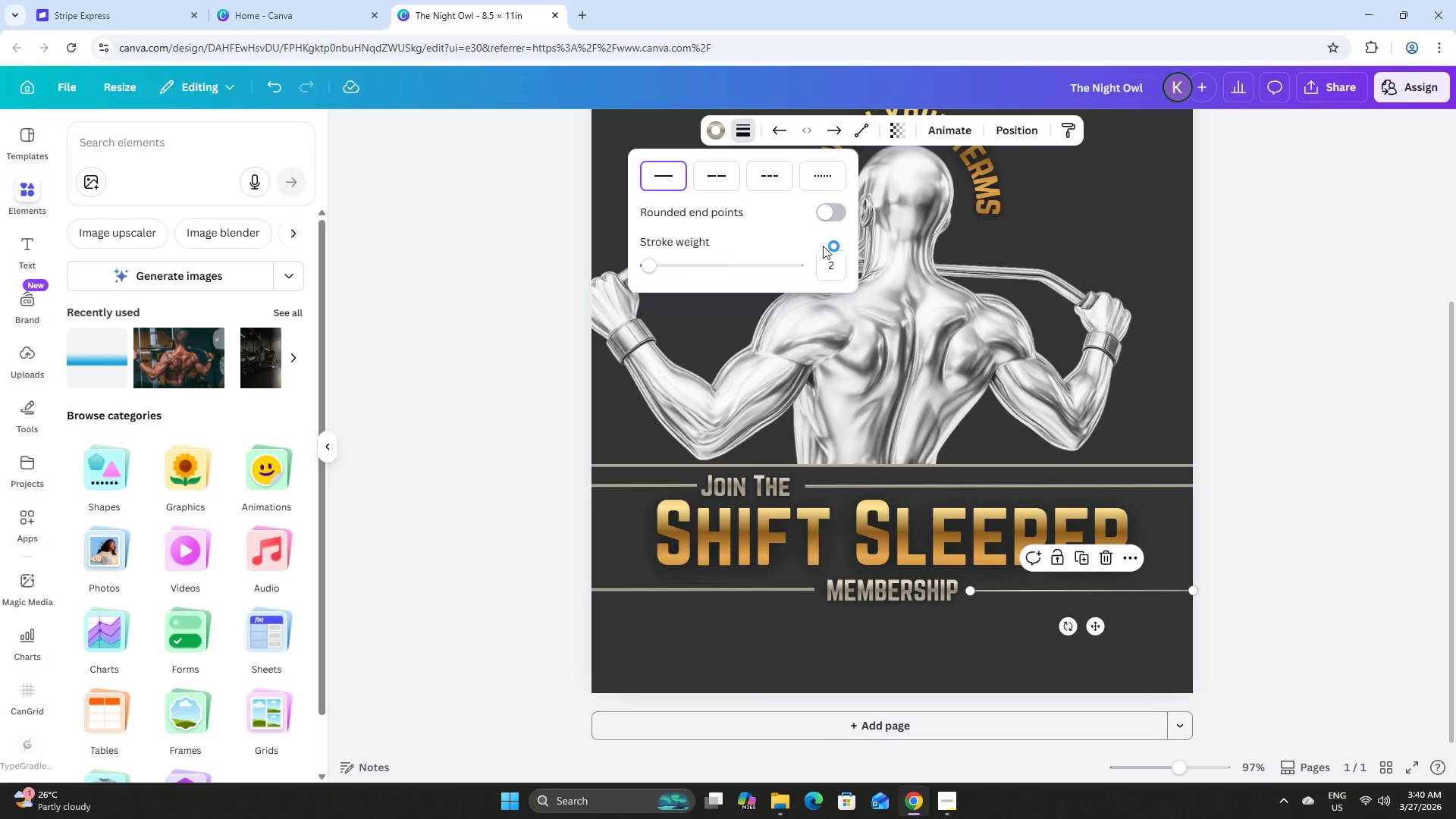 
left_click([828, 268])
 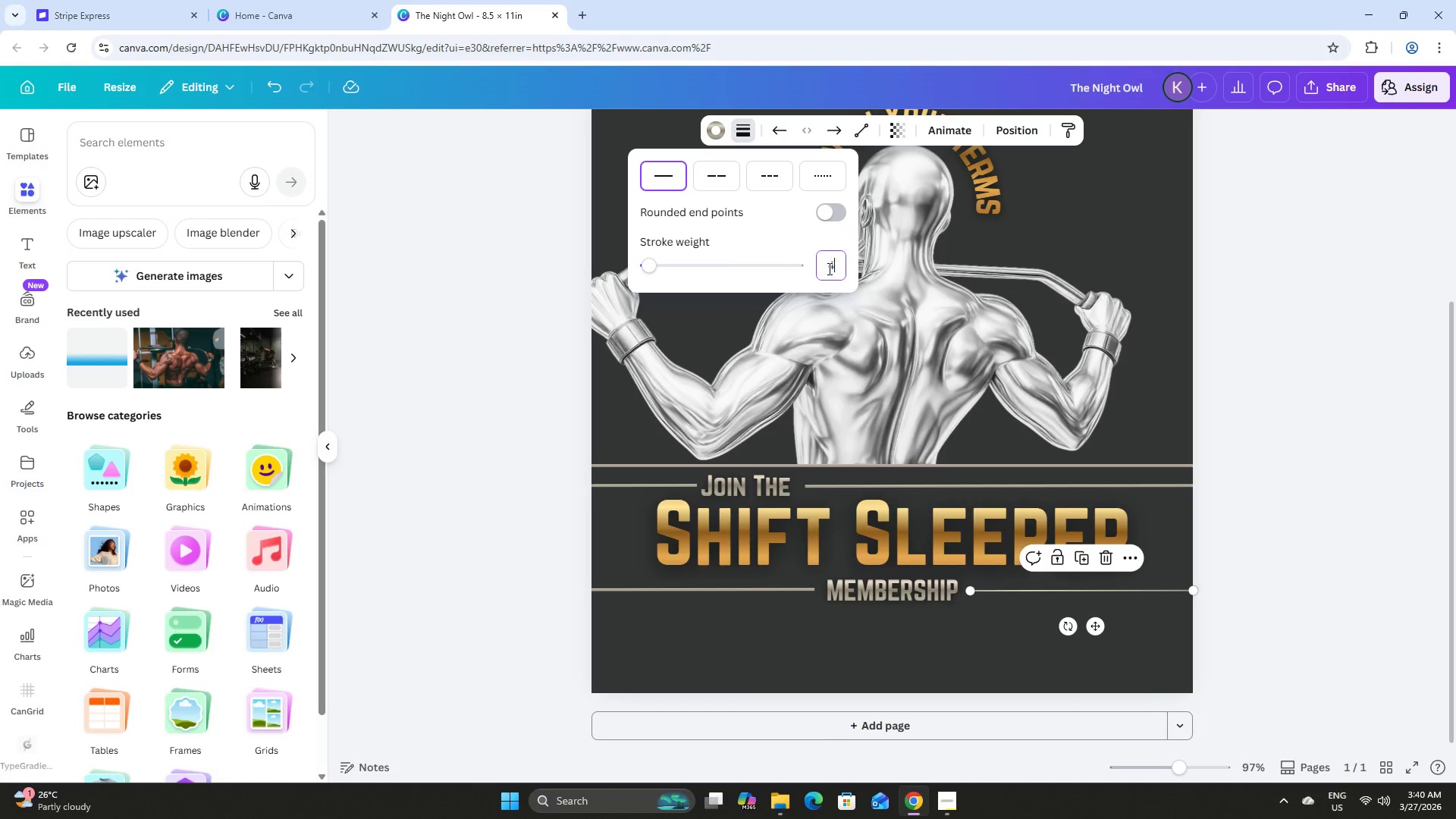 
key(Numpad4)
 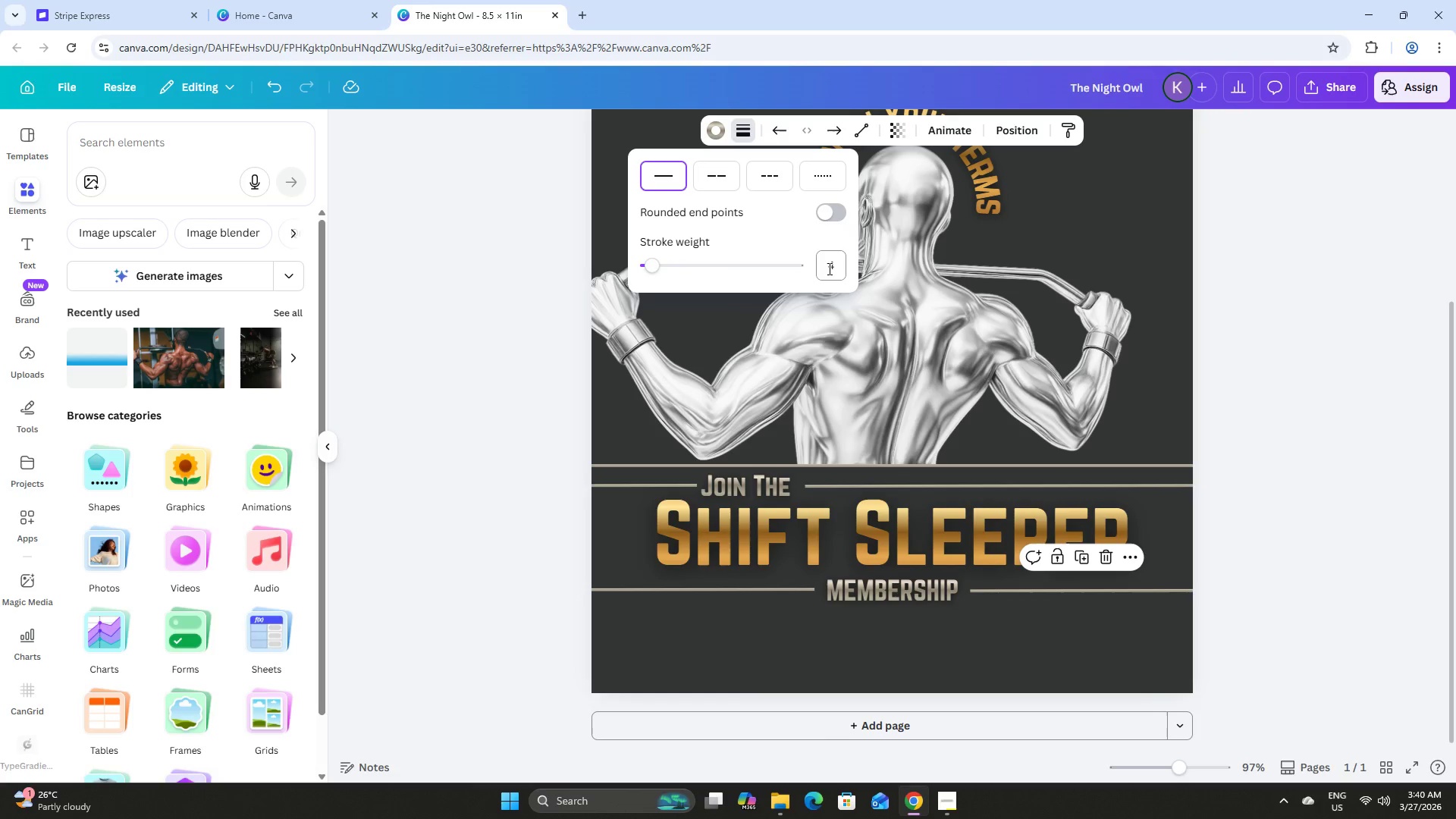 
key(NumpadEnter)
 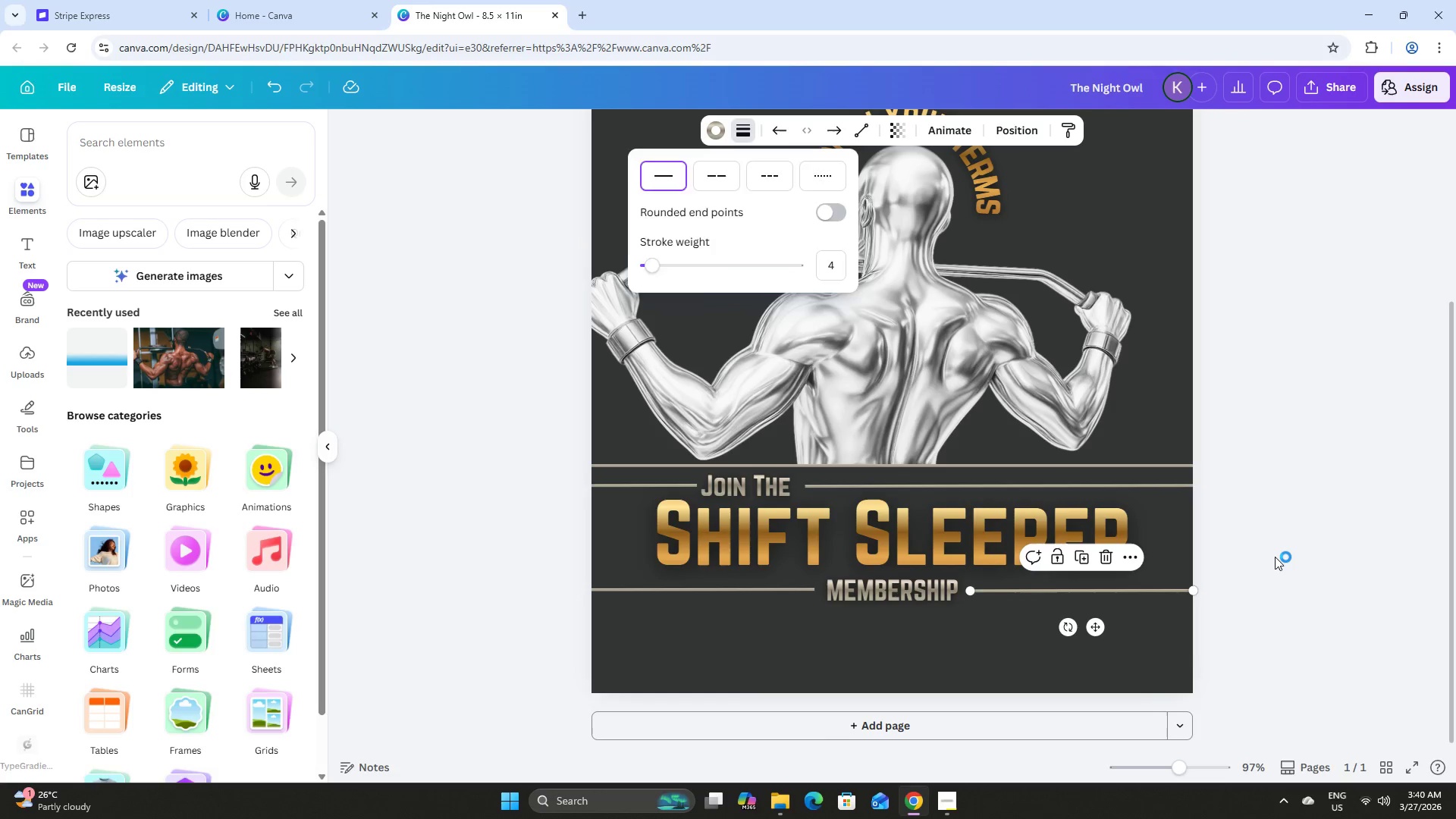 
double_click([1275, 555])
 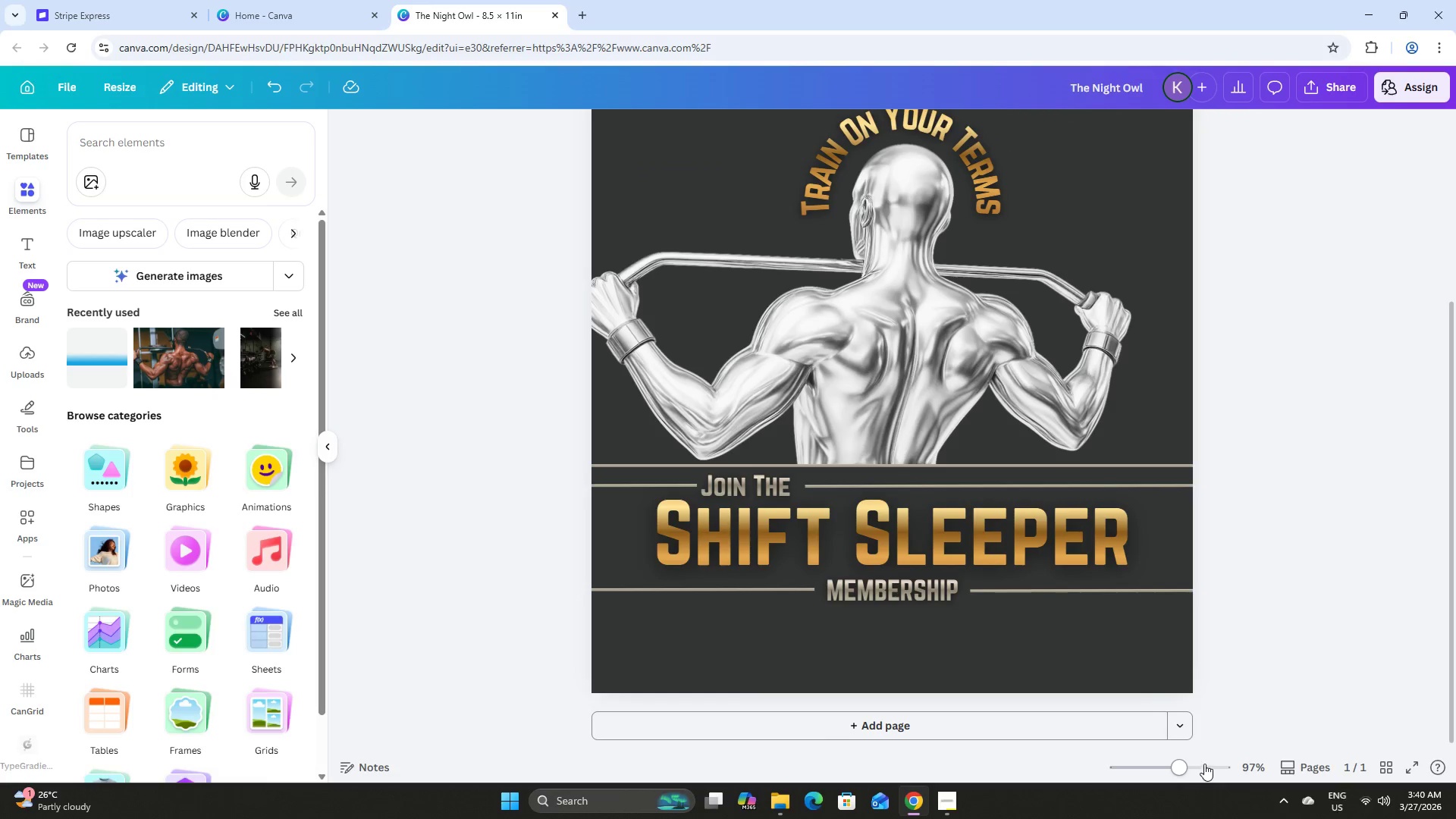 
left_click_drag(start_coordinate=[1181, 766], to_coordinate=[1172, 755])
 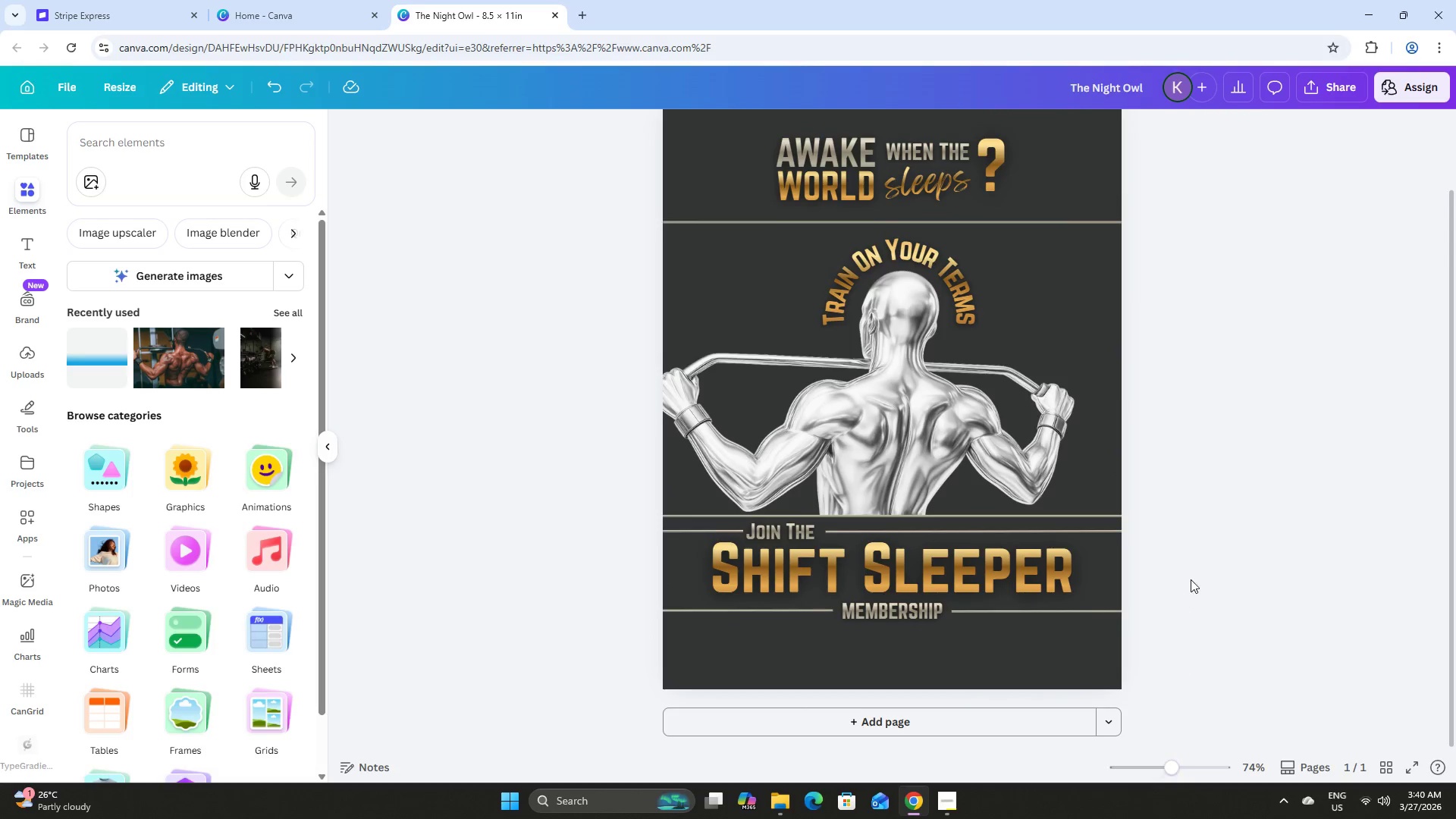 
scroll: coordinate [1193, 574], scroll_direction: up, amount: 4.0
 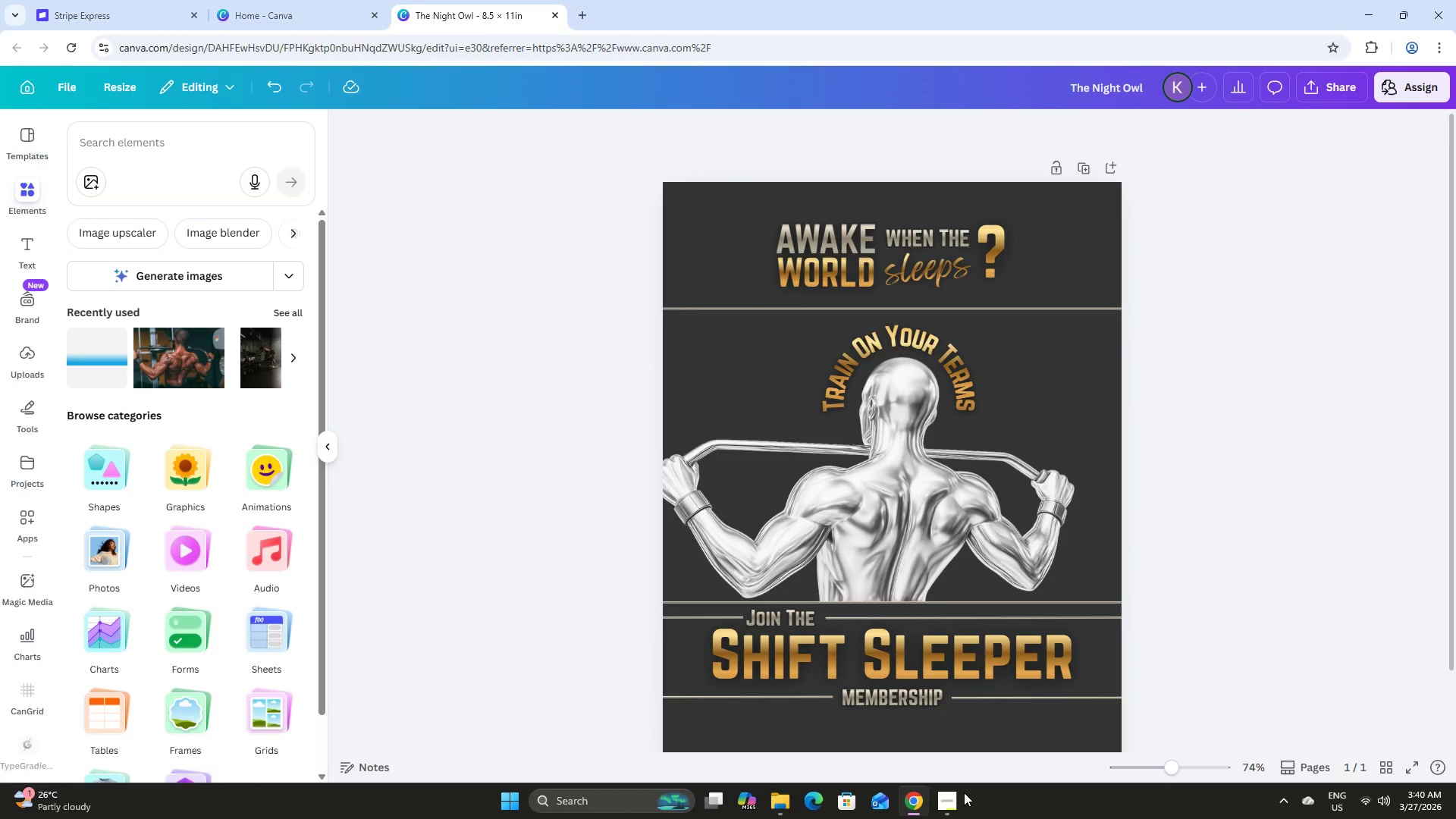 
left_click([954, 797])